 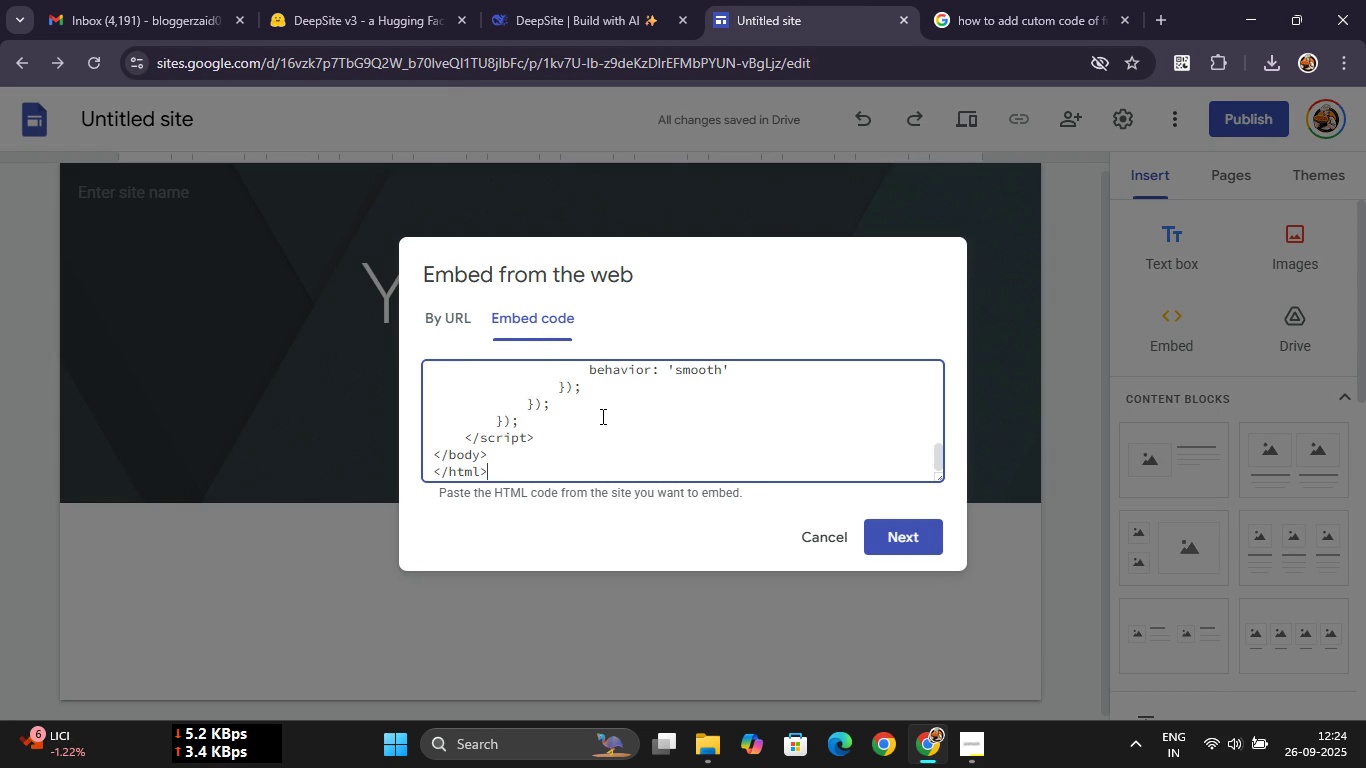 
left_click([937, 529])
 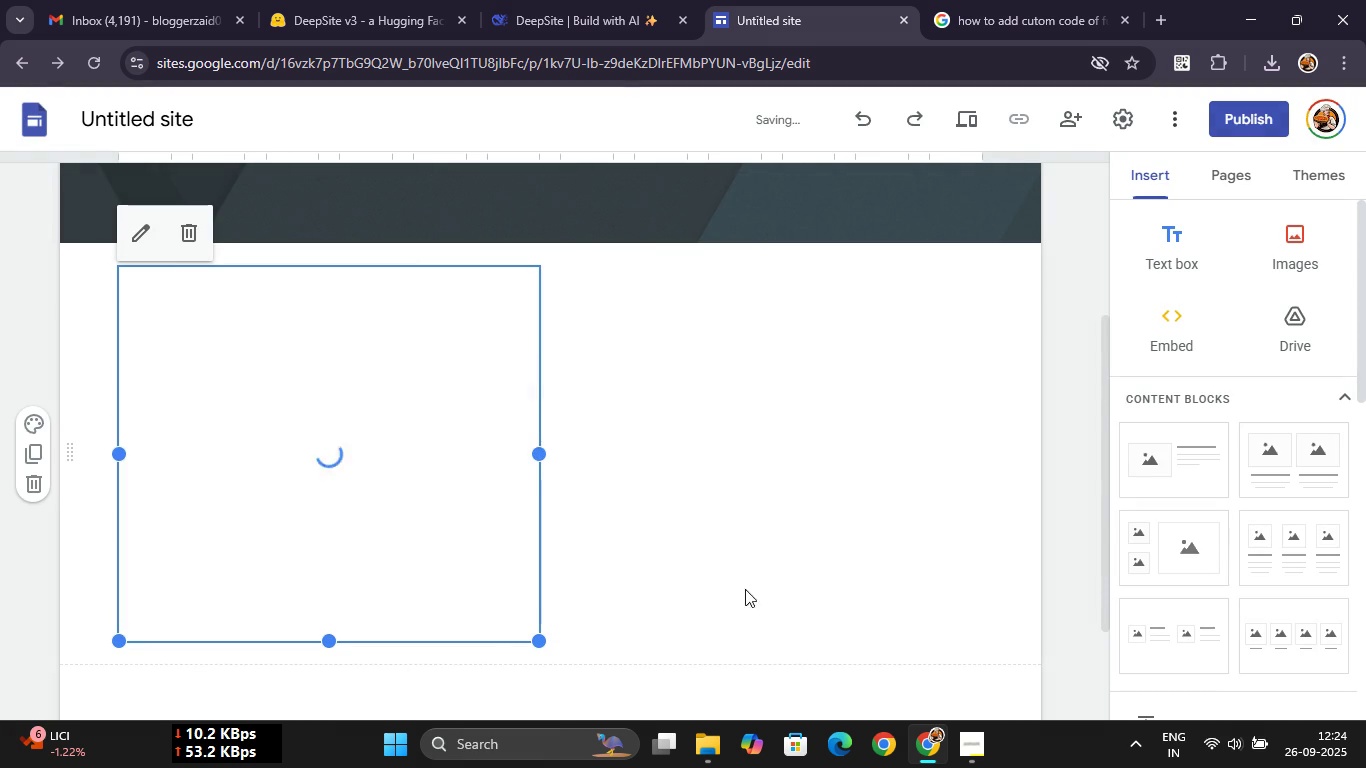 
wait(10.09)
 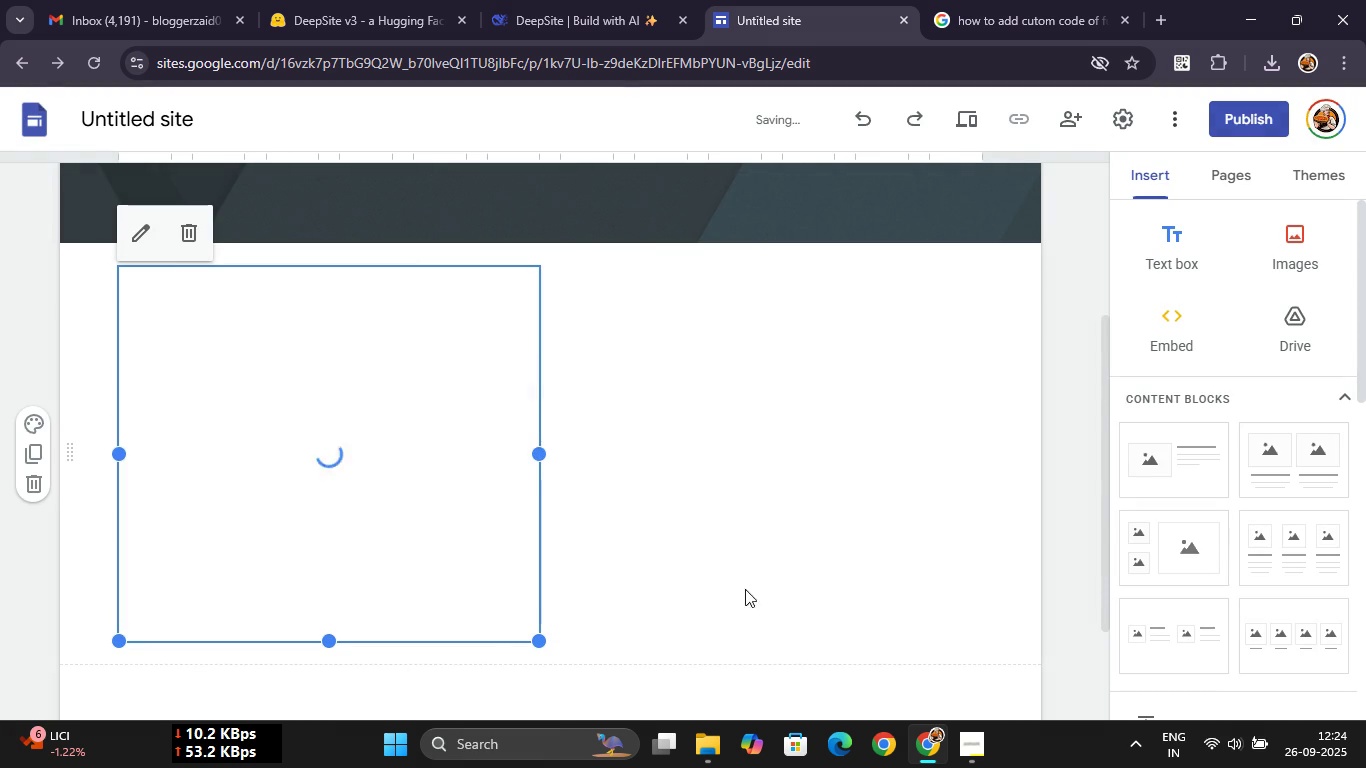 
left_click([146, 252])
 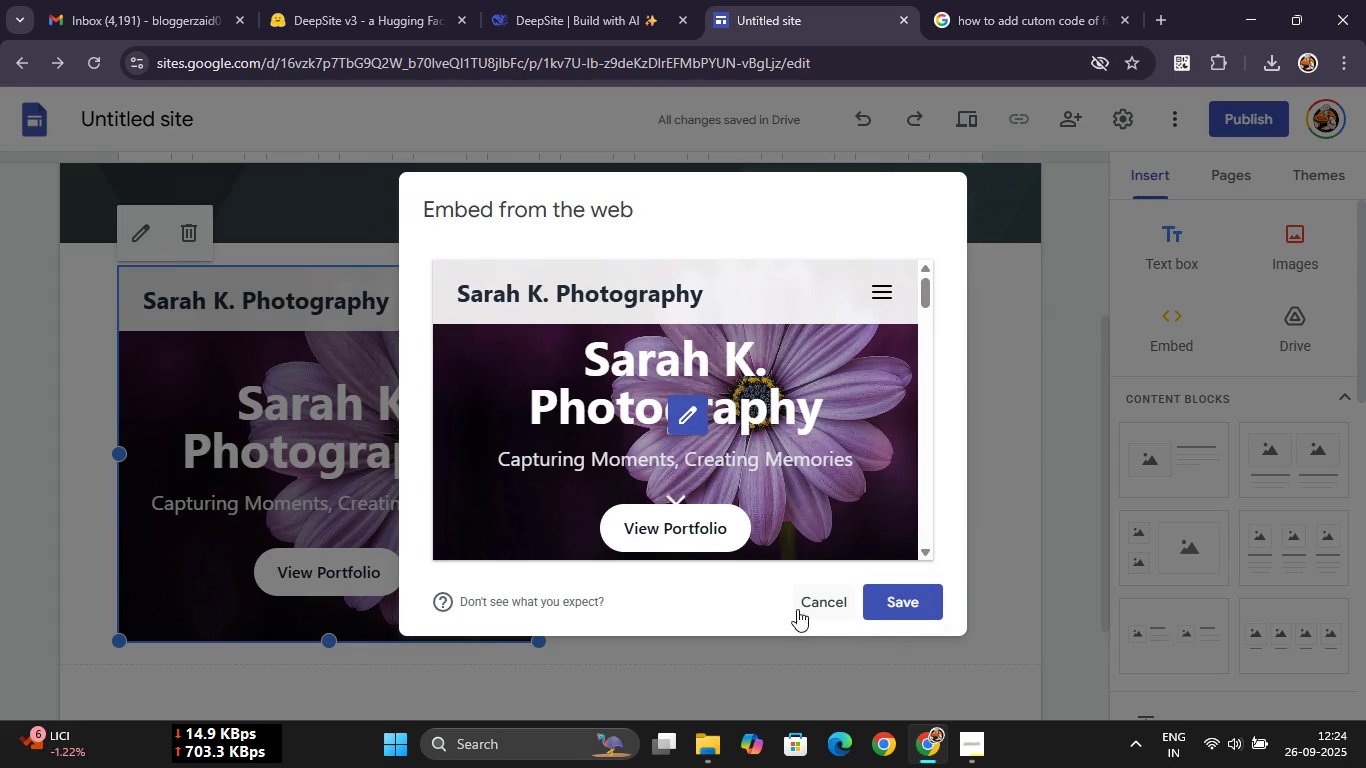 
left_click([887, 605])